 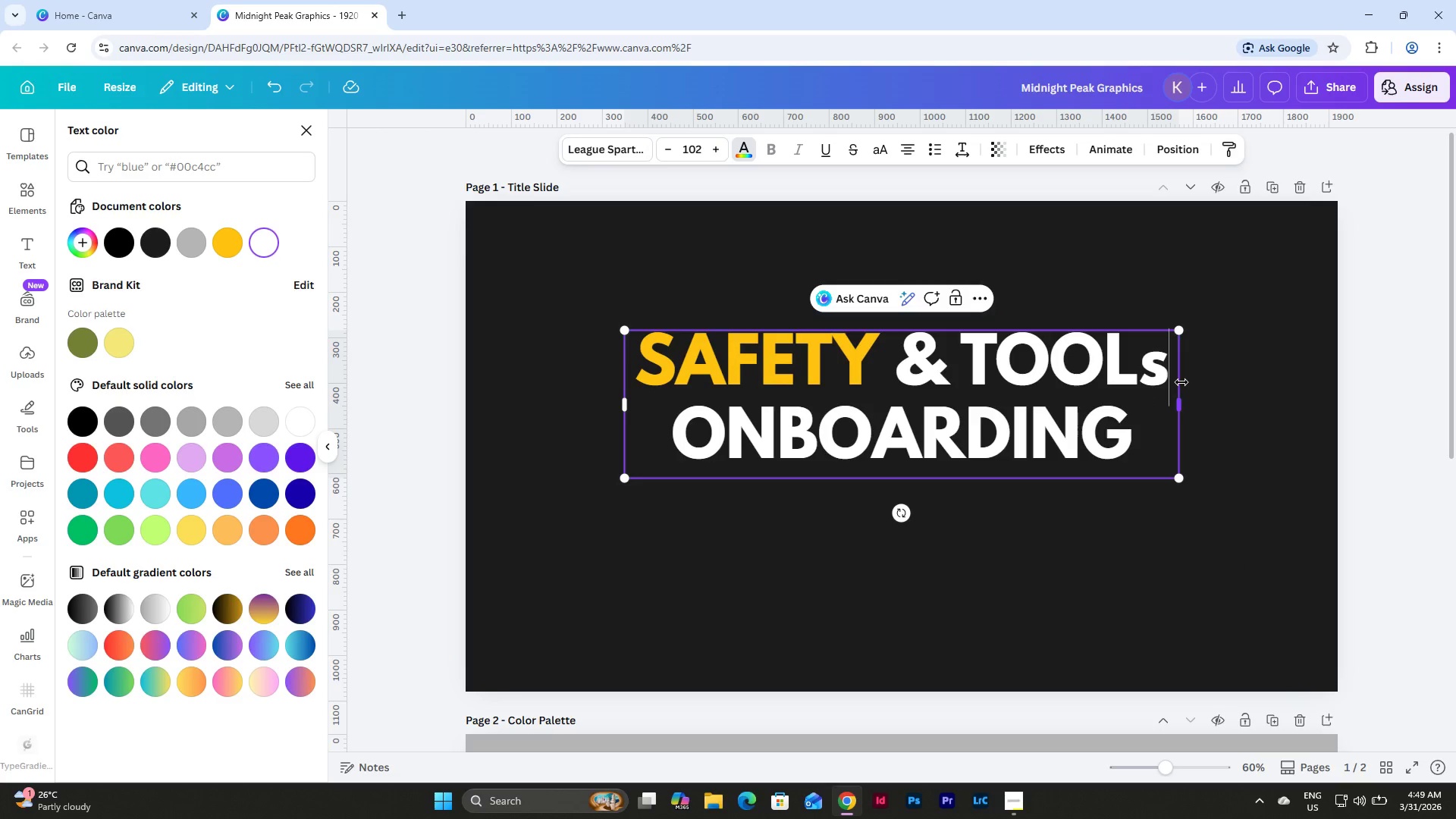 
key(Backspace)
 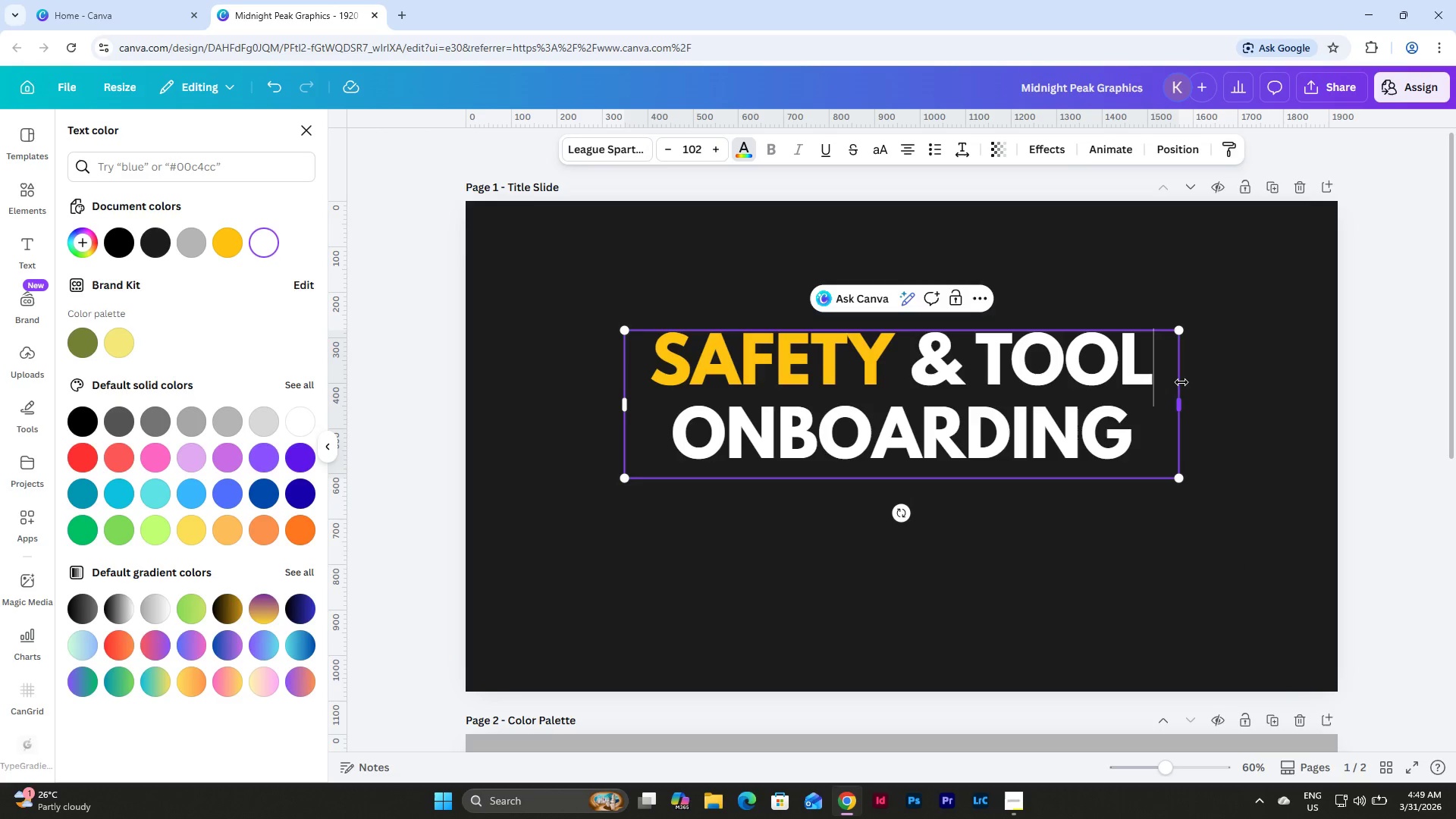 
key(Shift+S)
 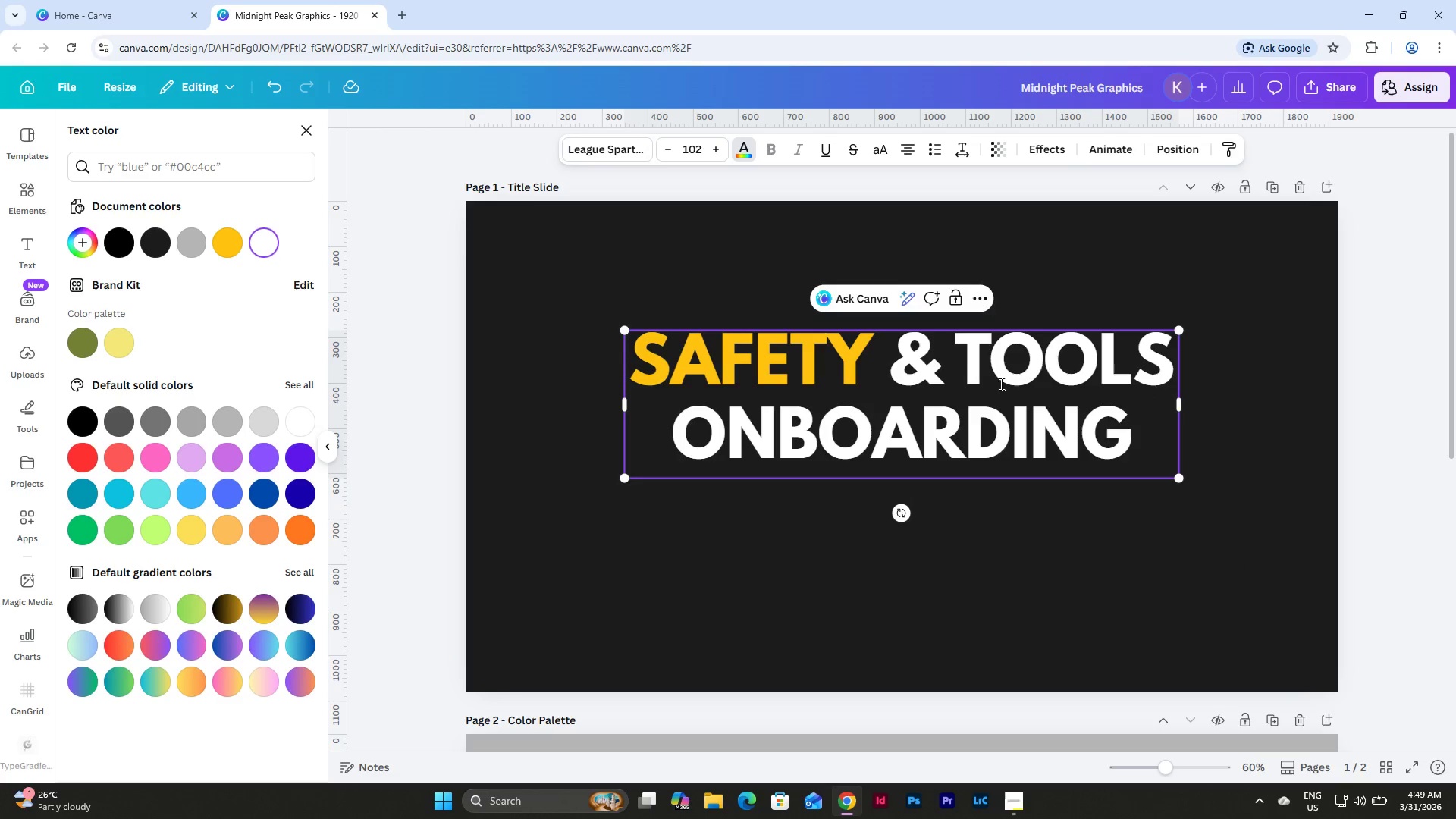 
left_click_drag(start_coordinate=[965, 360], to_coordinate=[1172, 358])
 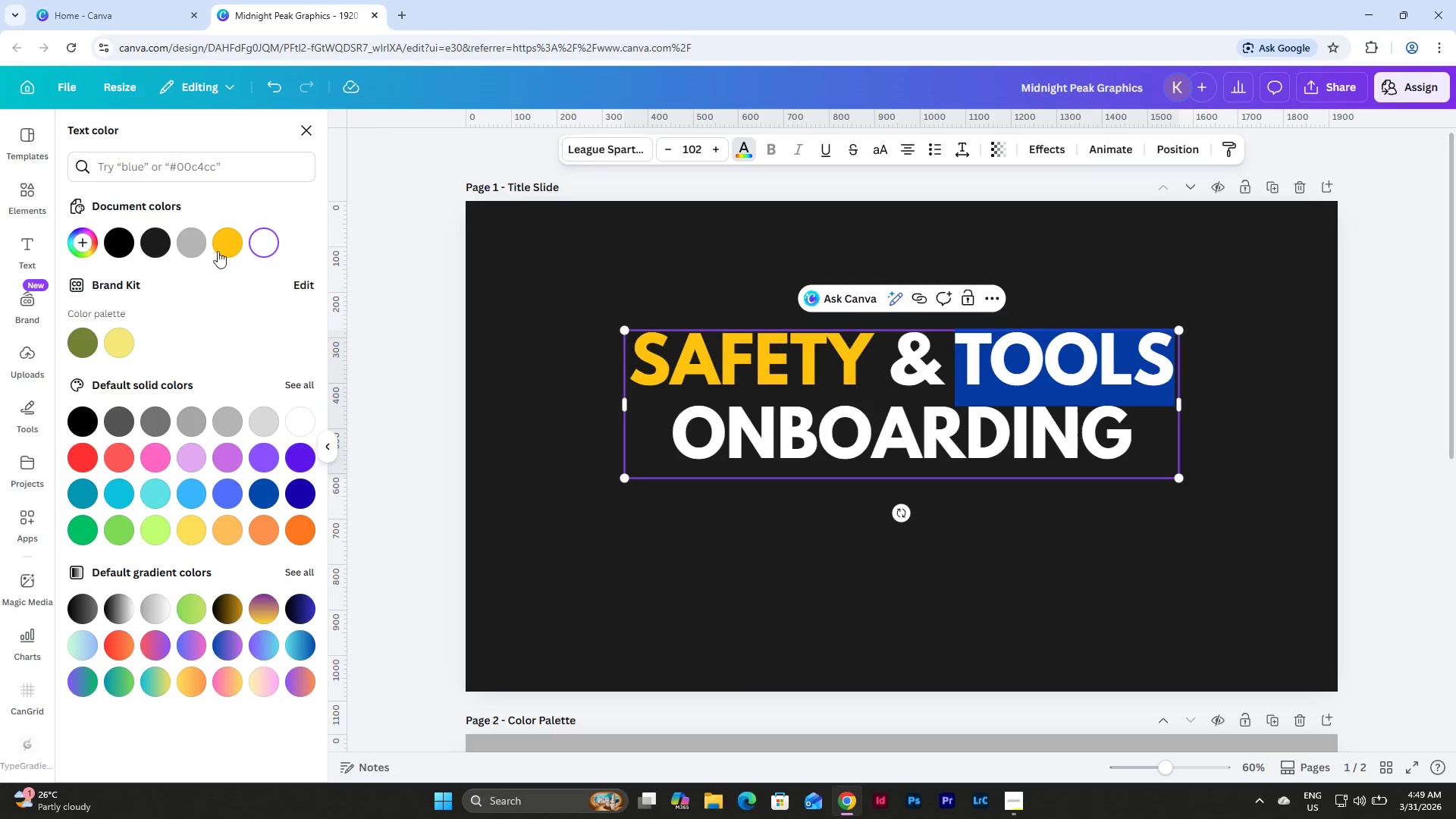 
left_click([234, 239])
 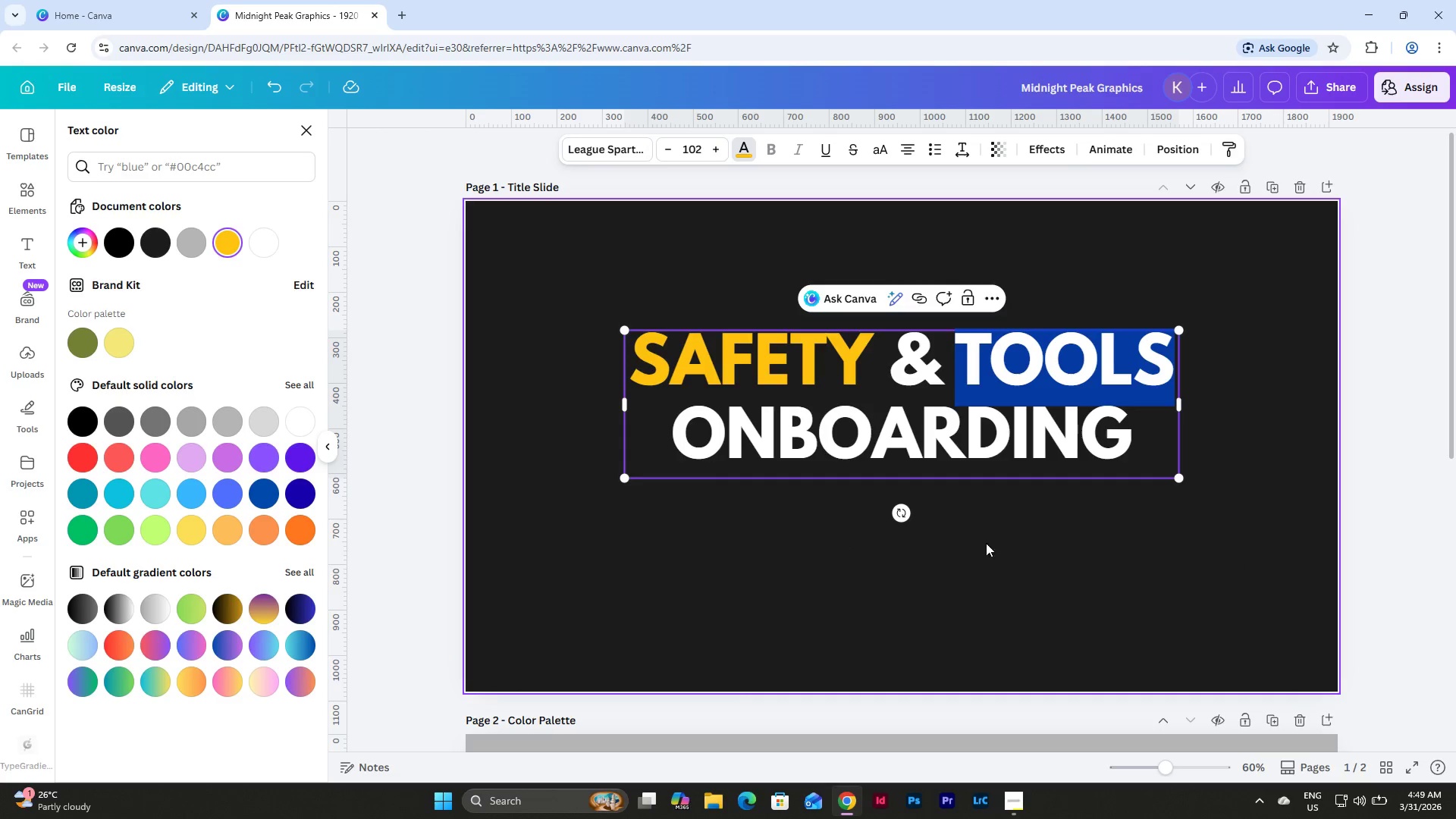 
left_click([1035, 526])
 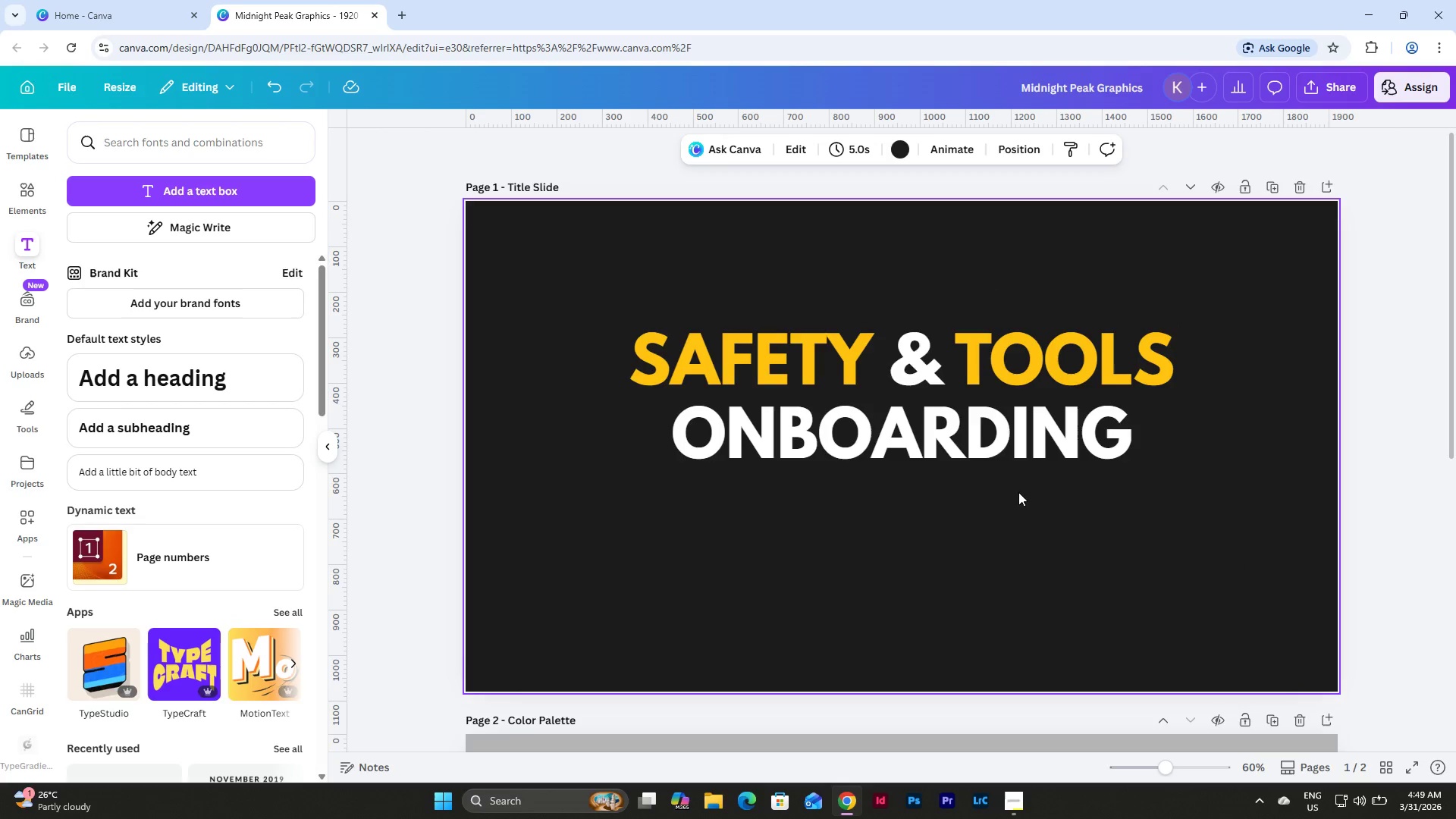 
left_click([971, 401])
 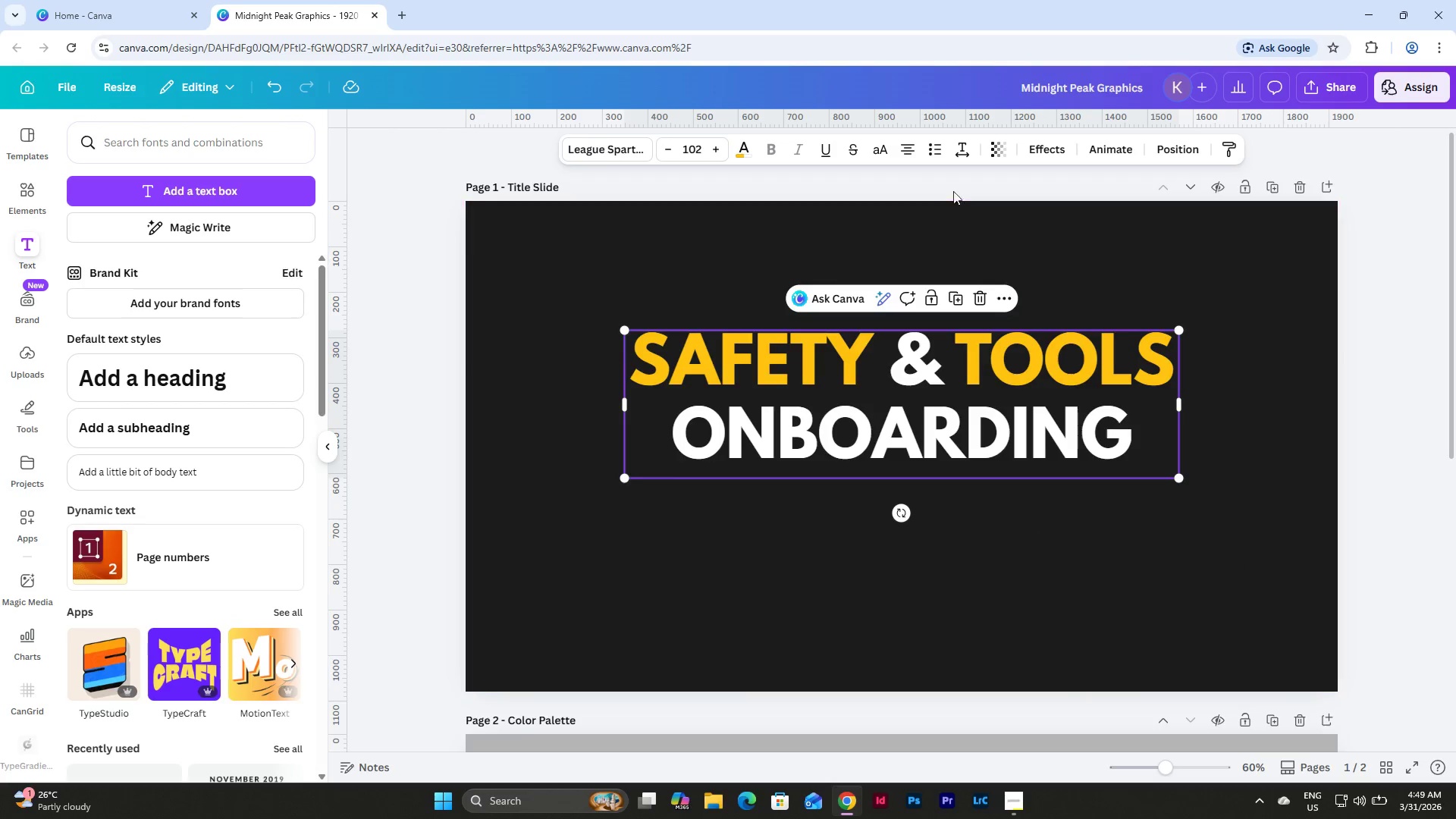 
left_click([968, 149])
 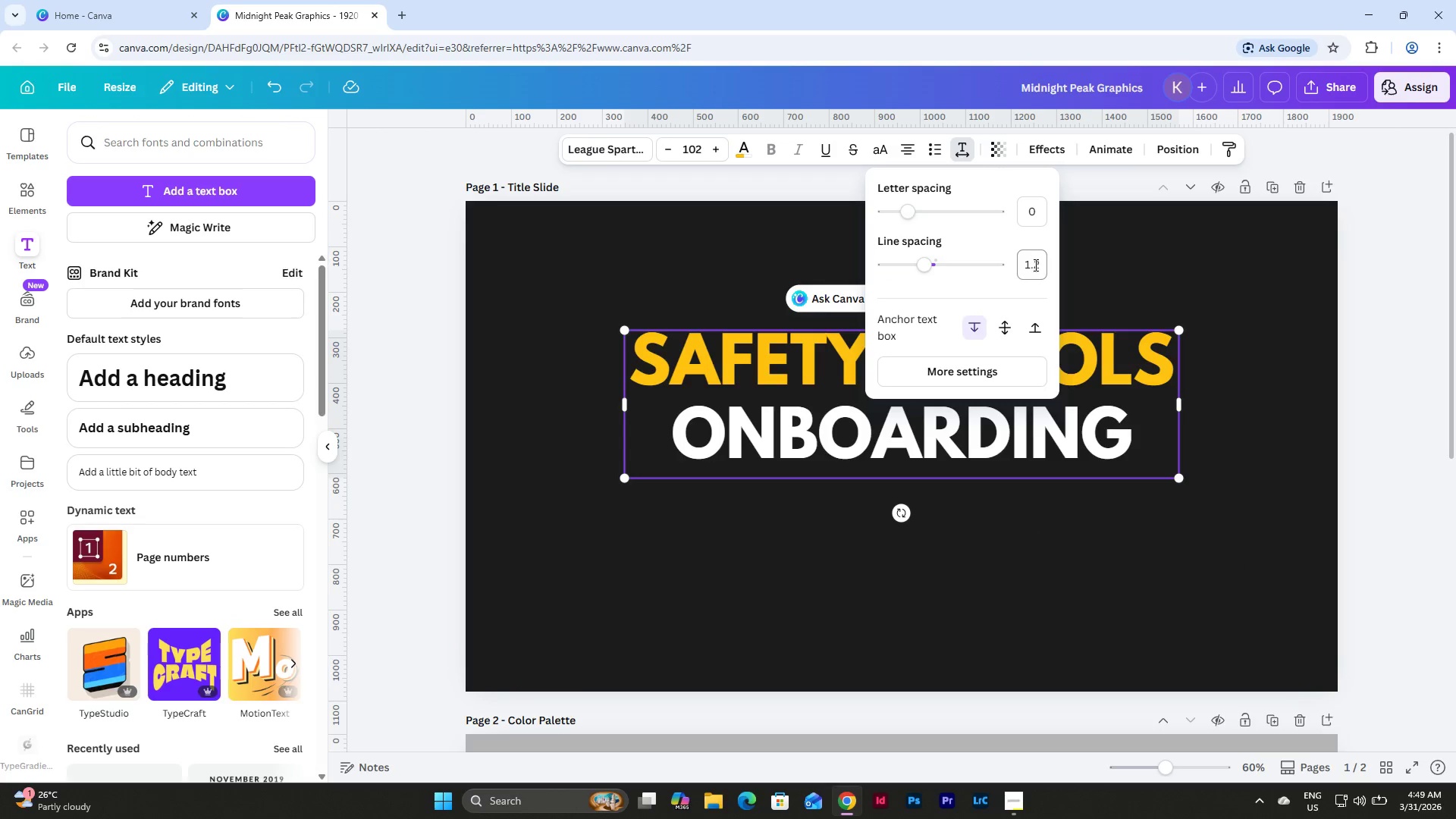 
left_click([1038, 268])
 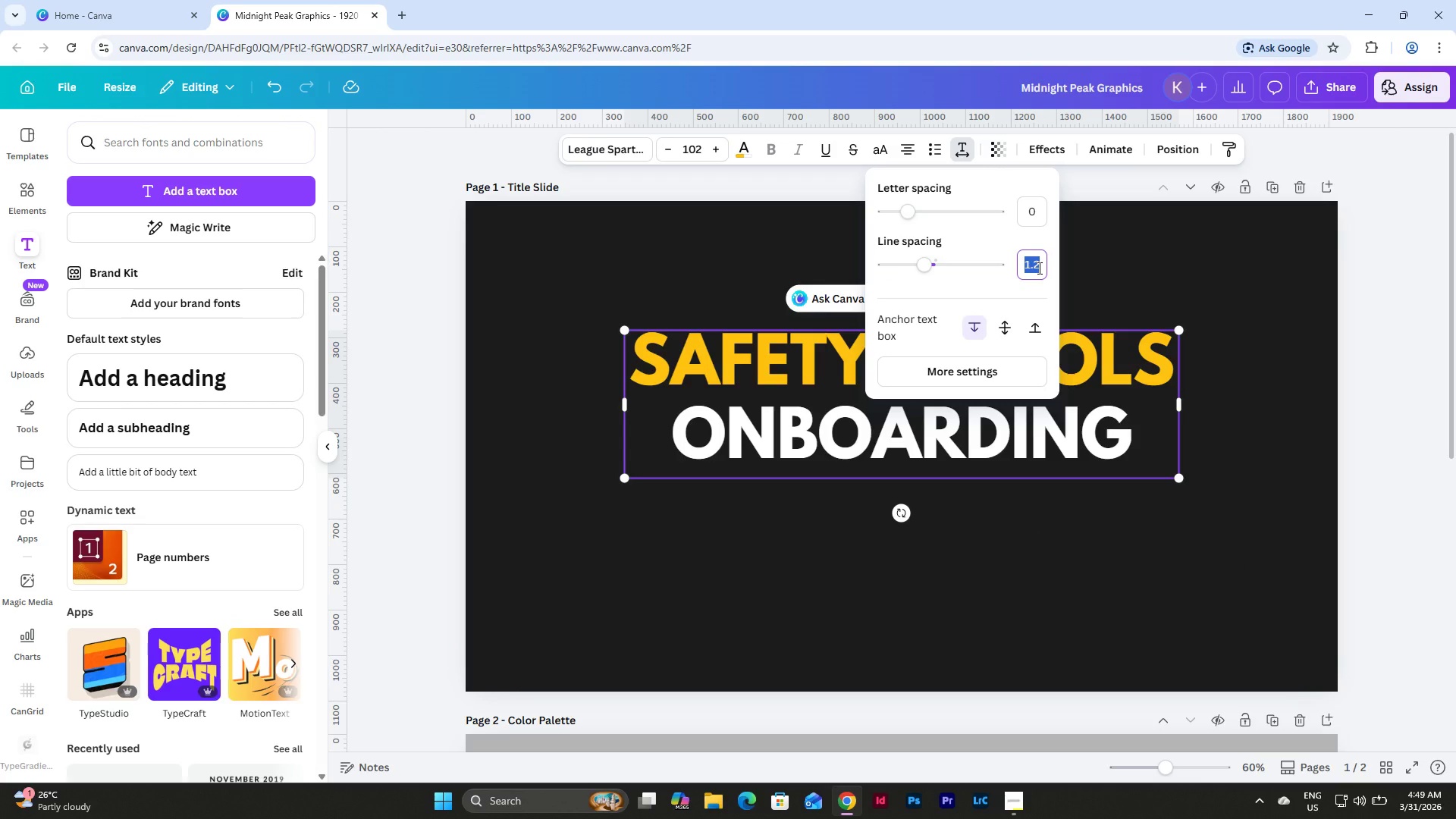 
key(Numpad1)
 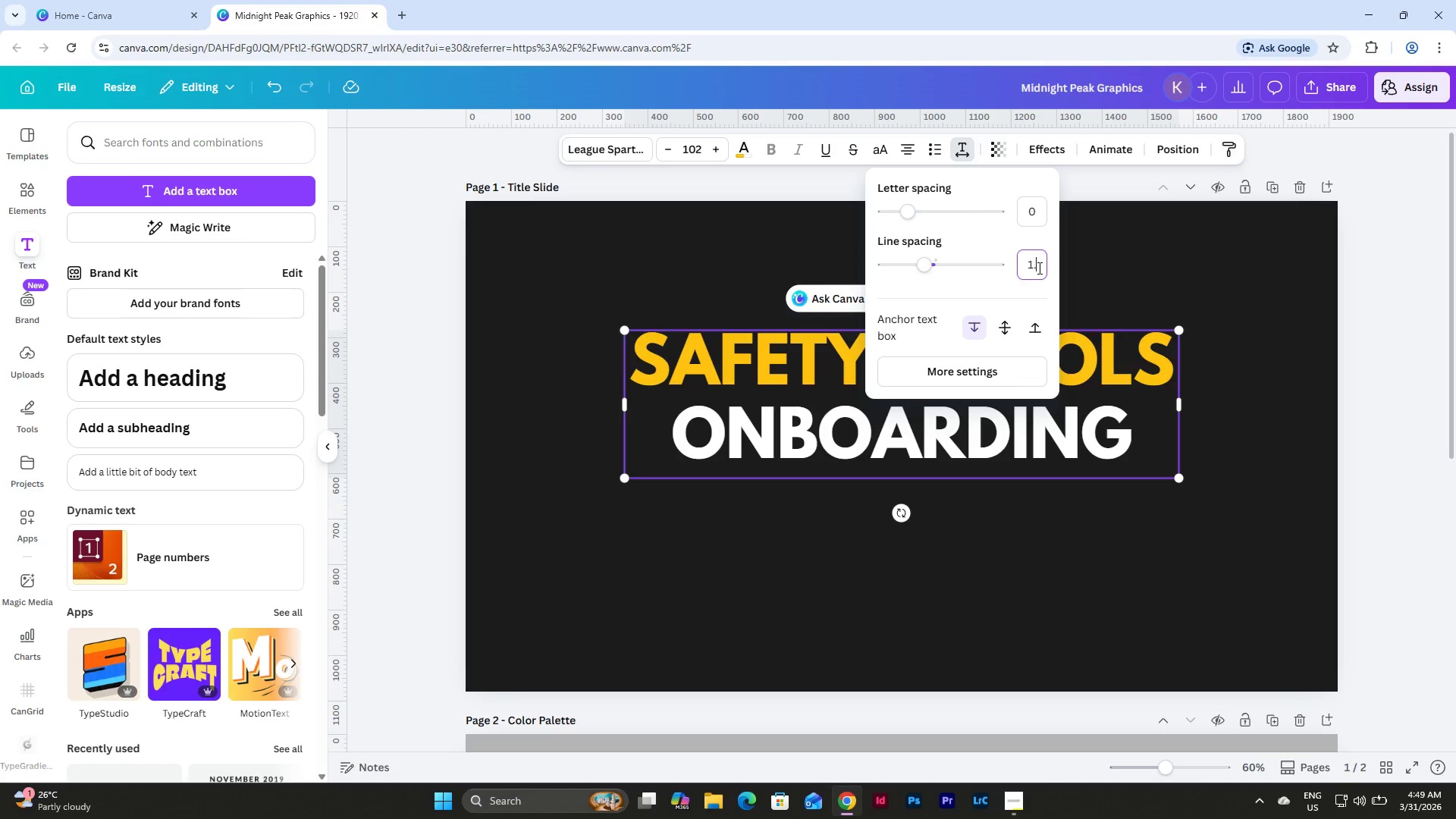 
key(NumpadDecimal)
 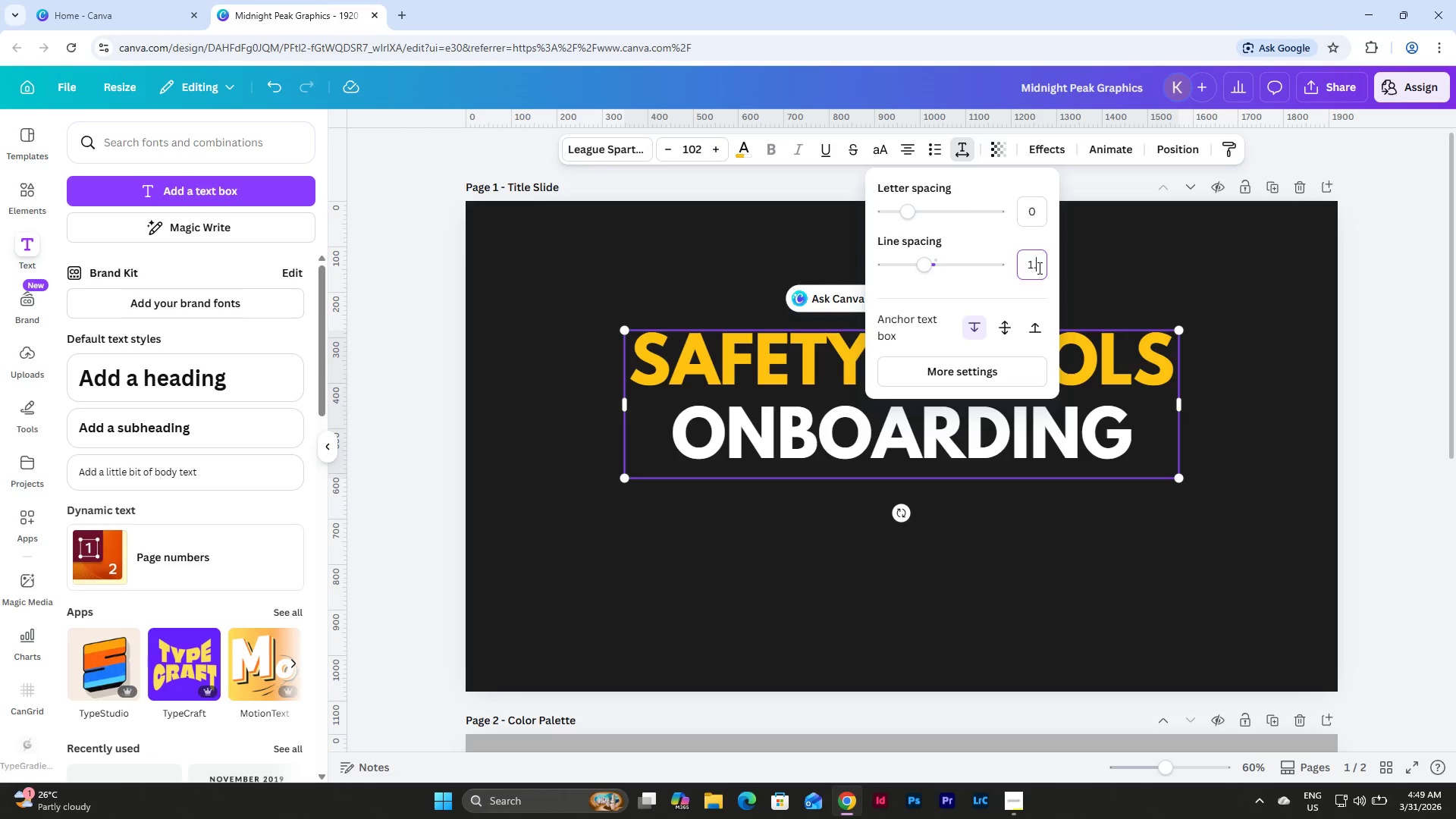 
key(Numpad1)
 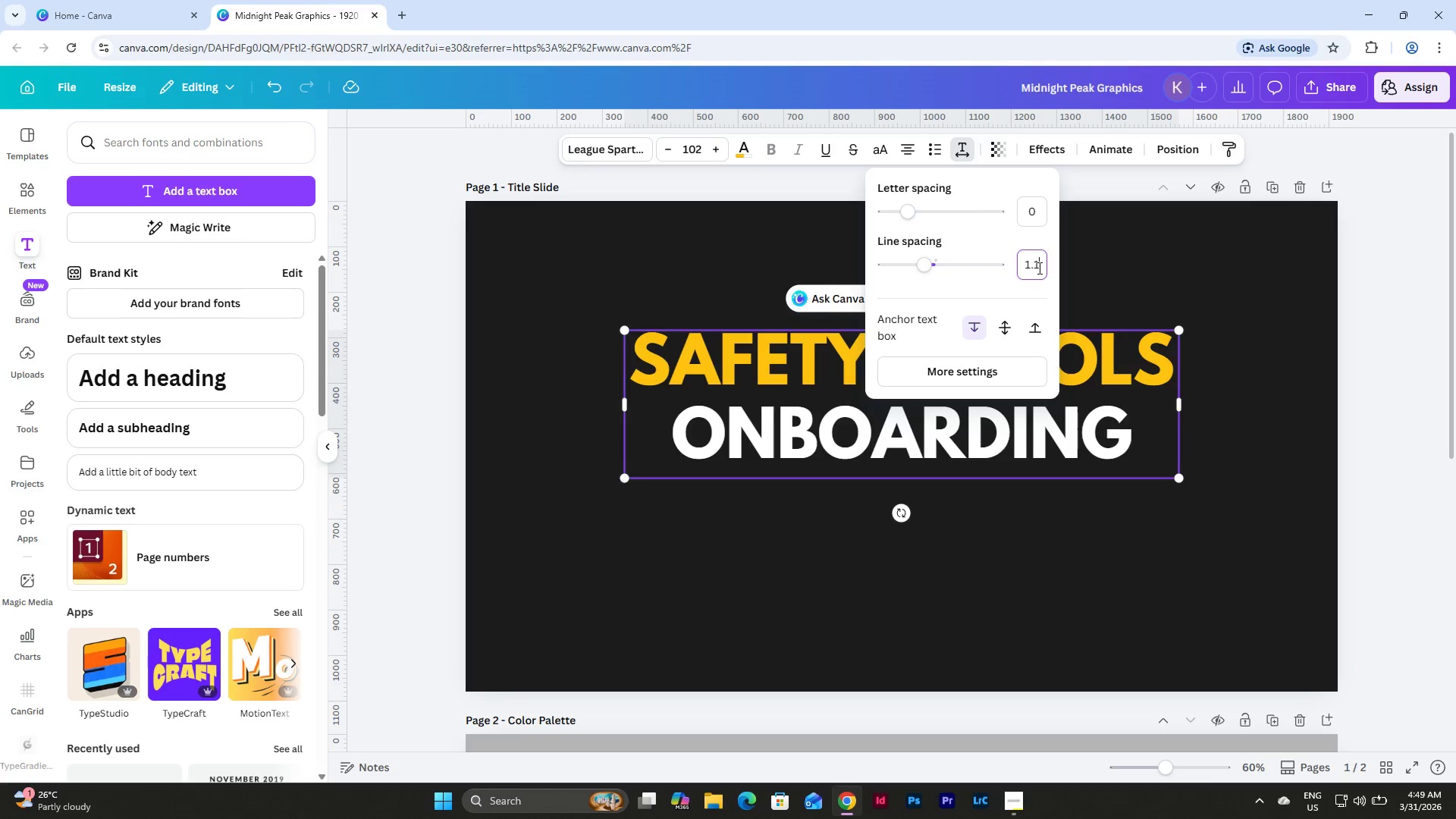 
key(NumpadEnter)
 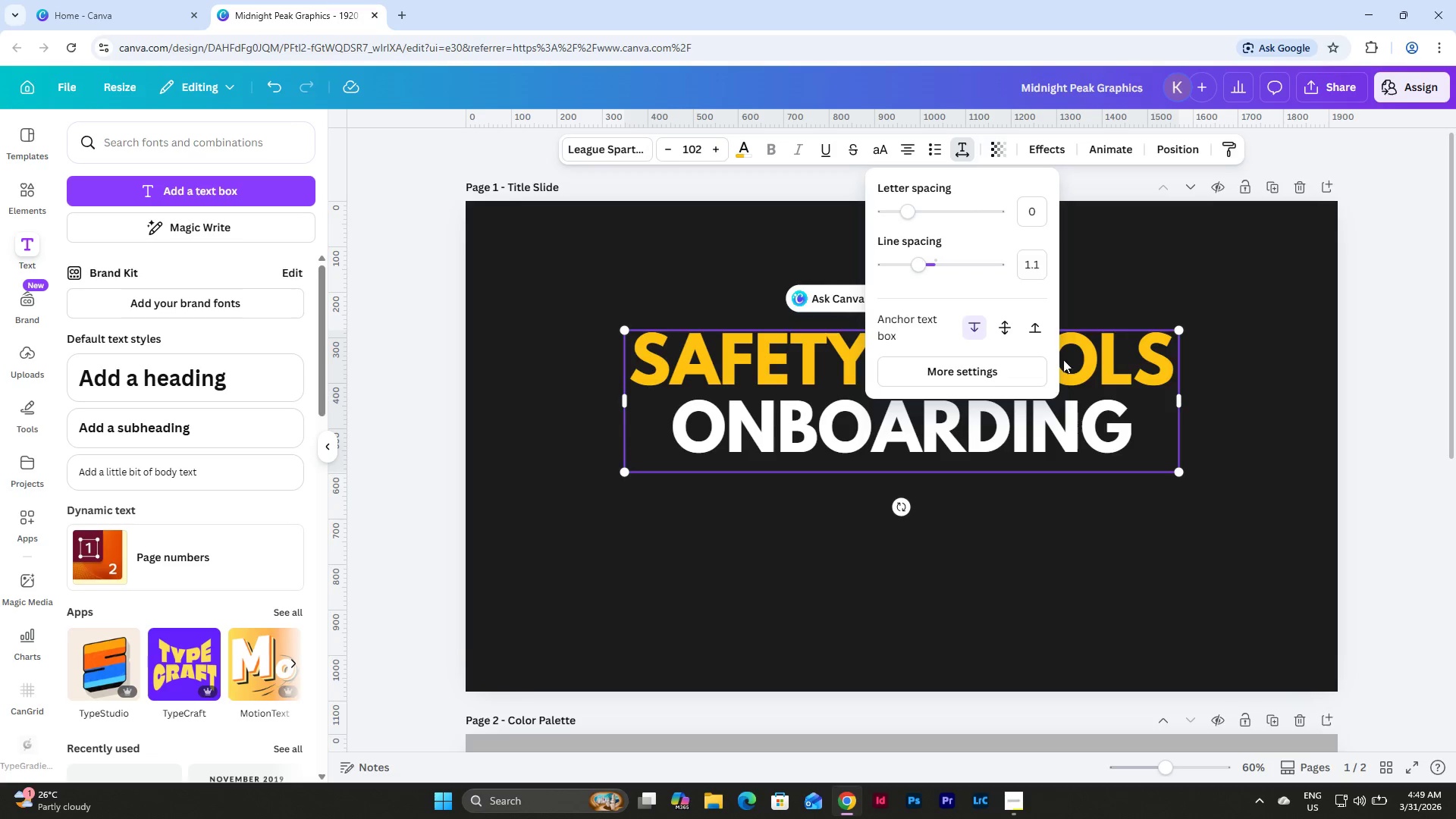 
left_click([1101, 577])
 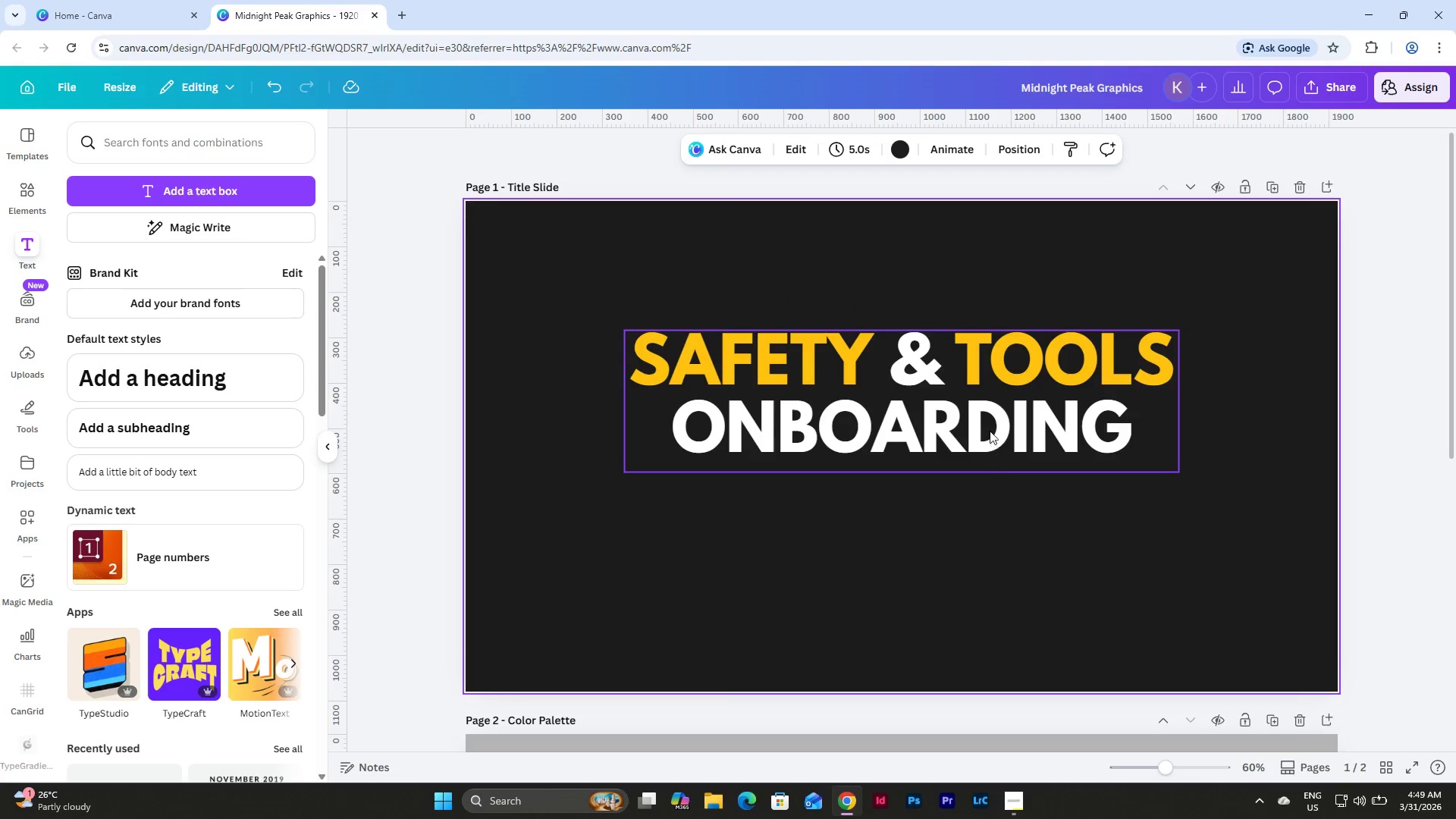 
left_click_drag(start_coordinate=[988, 419], to_coordinate=[990, 423])
 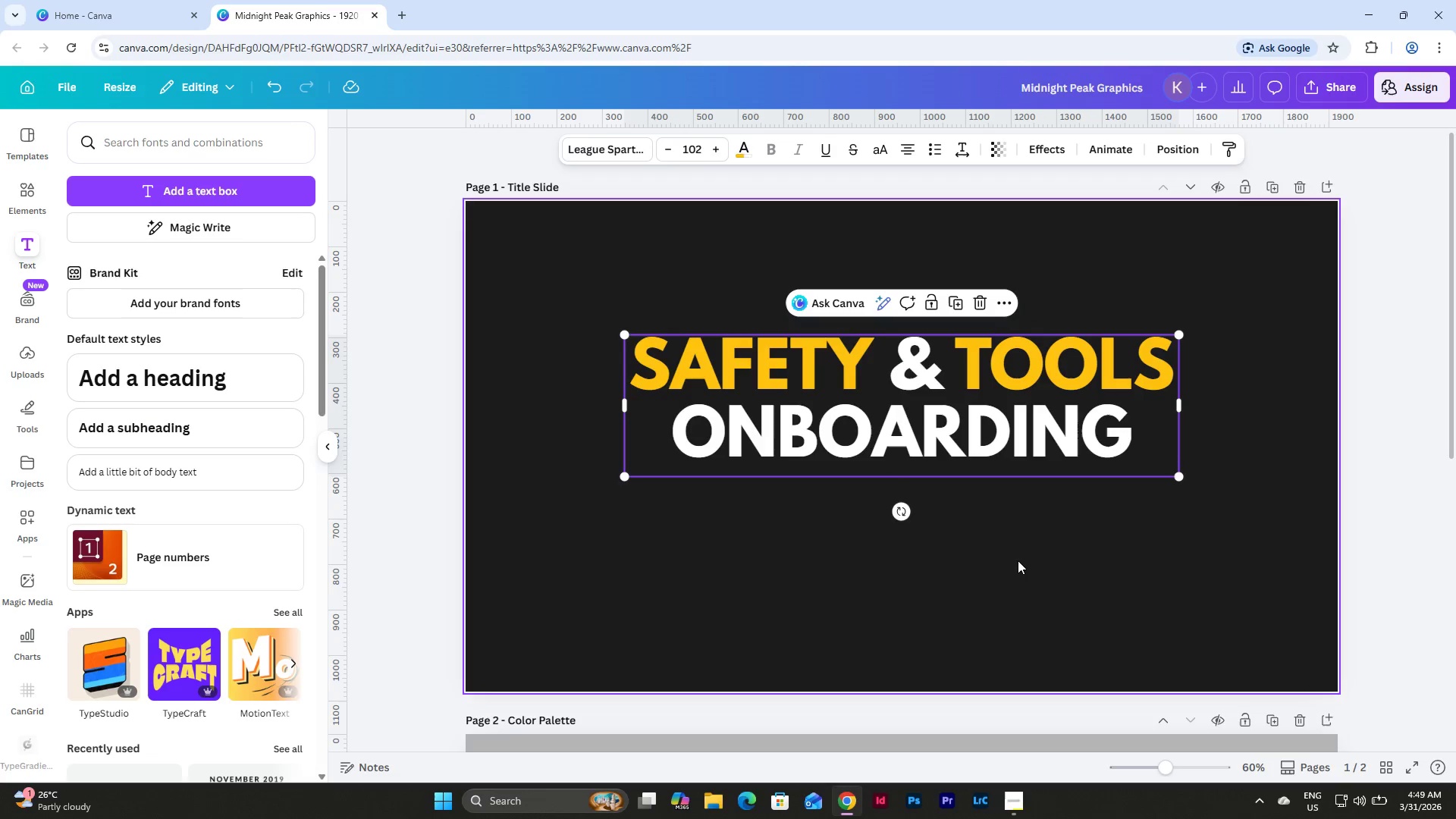 
left_click([1018, 560])
 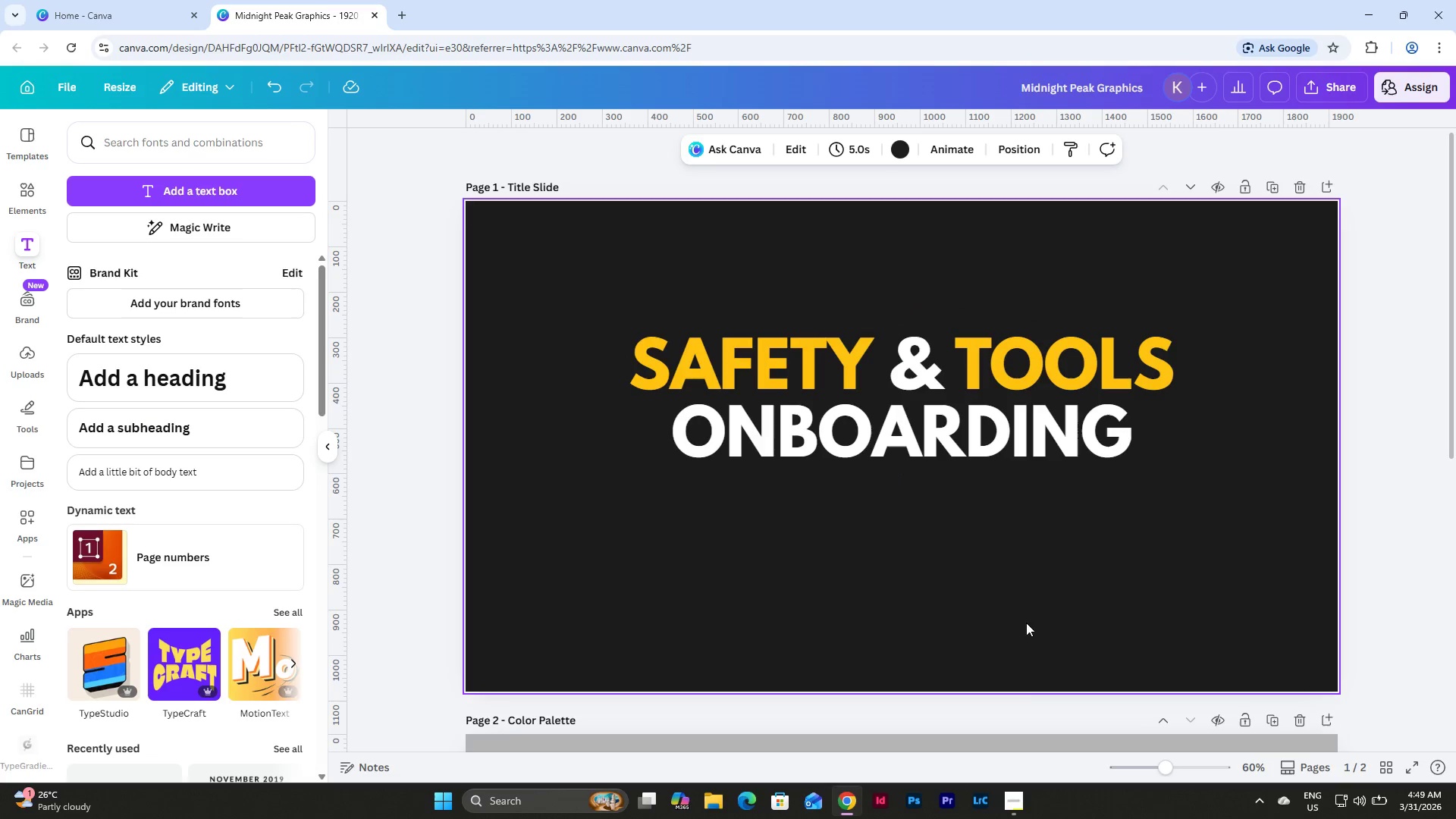 
left_click([1015, 798])